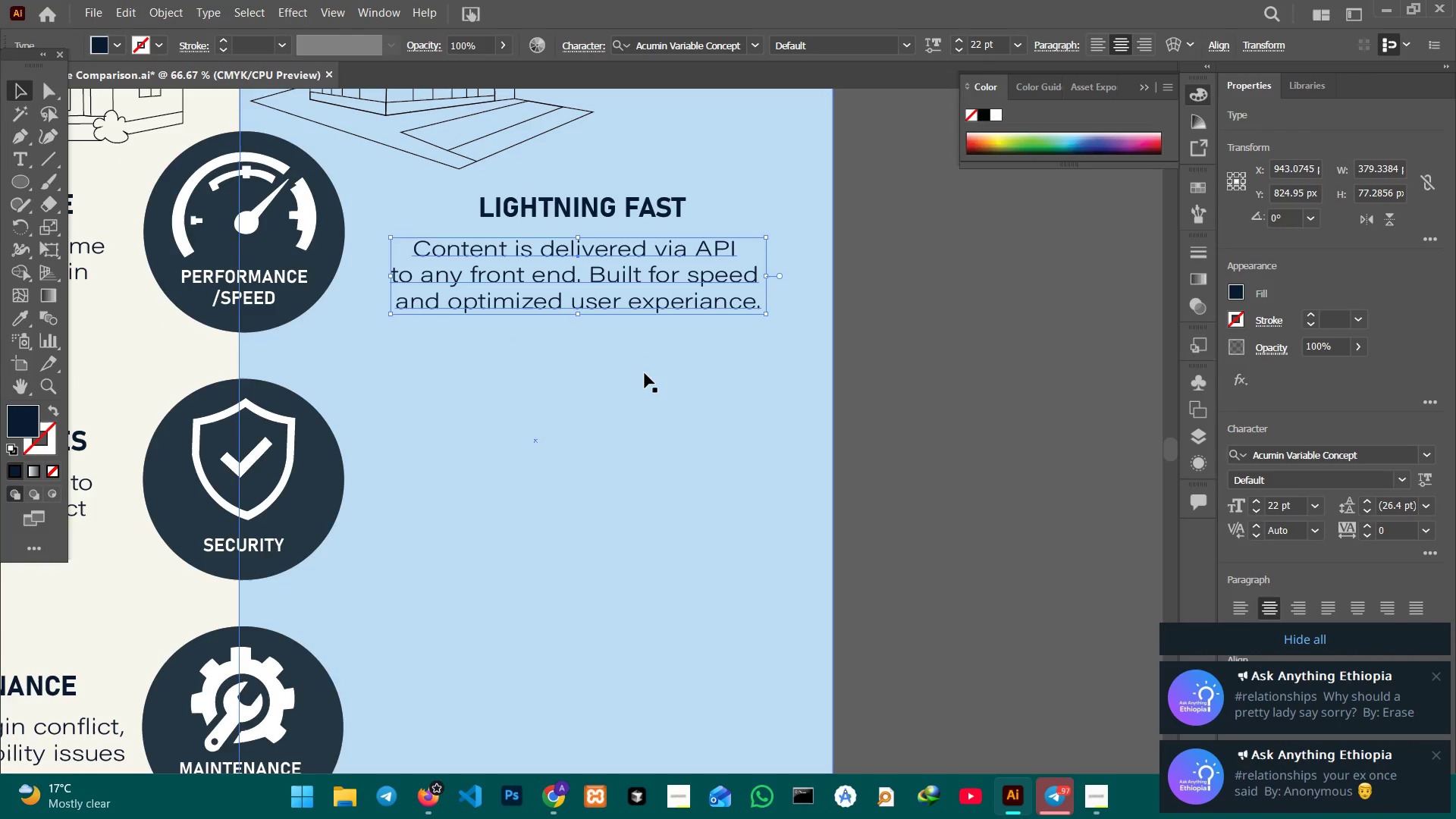 
key(Control+V)
 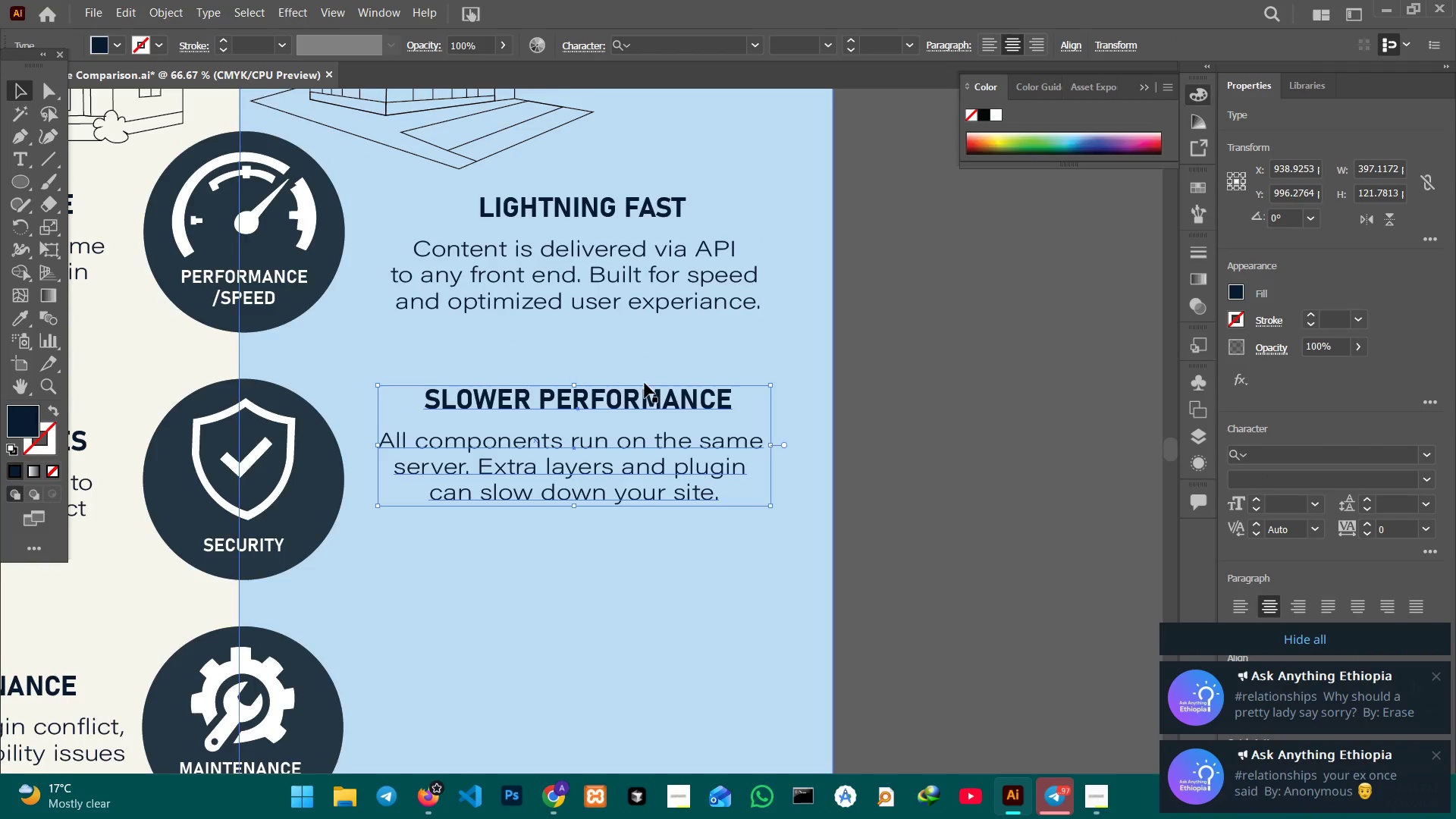 
scroll: coordinate [645, 383], scroll_direction: down, amount: 3.0
 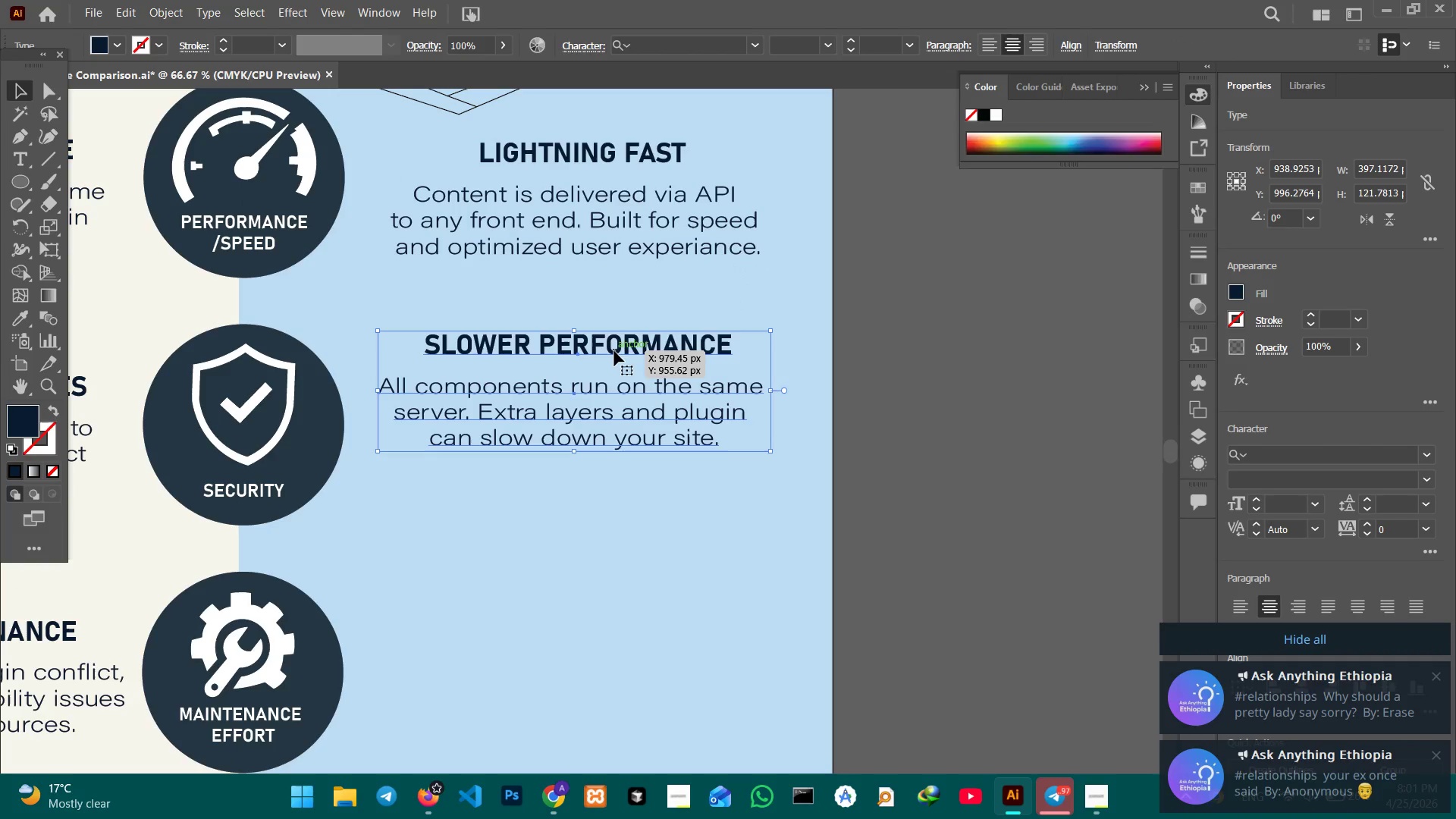 
left_click_drag(start_coordinate=[614, 351], to_coordinate=[614, 382])
 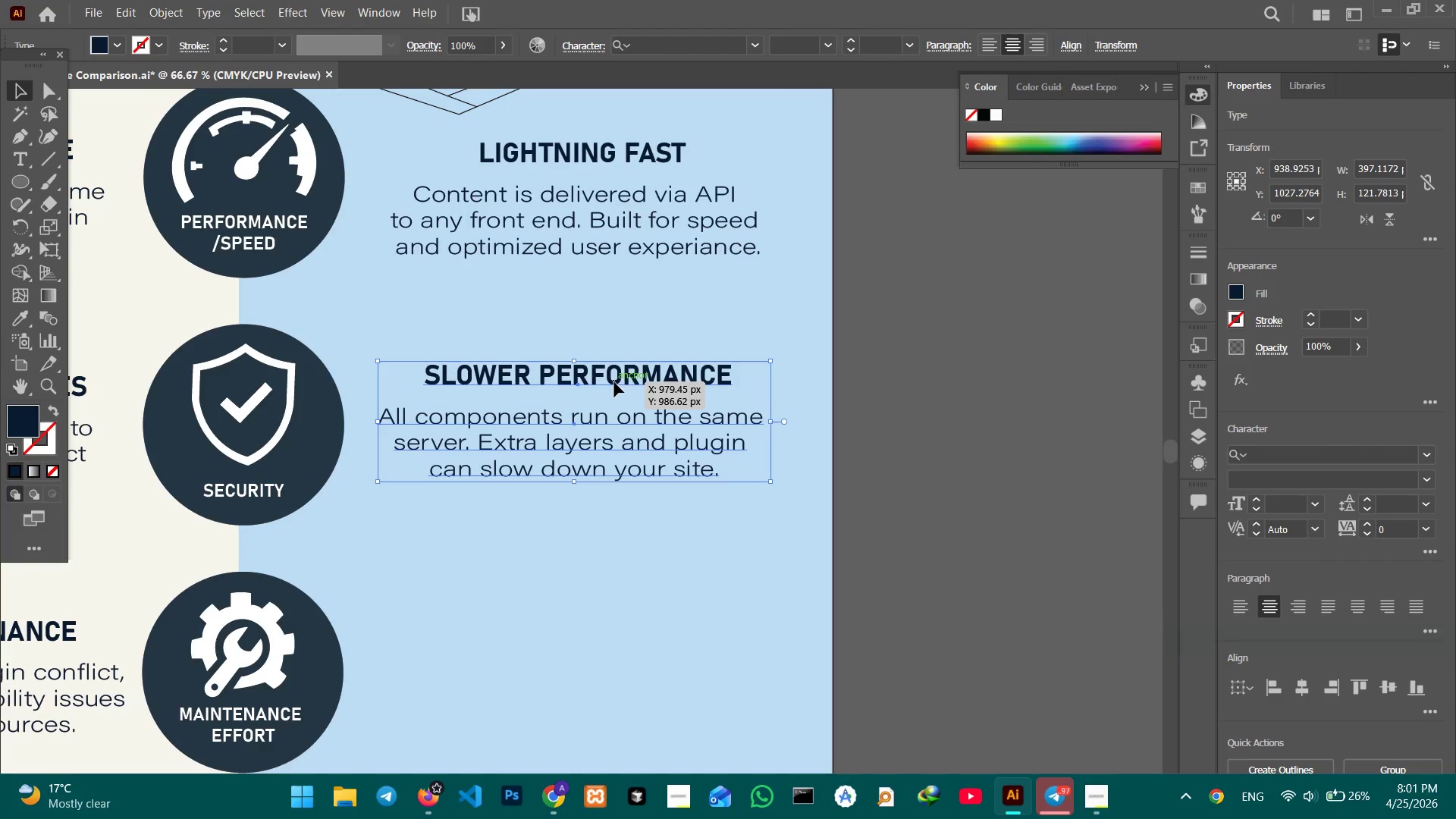 
double_click([614, 382])
 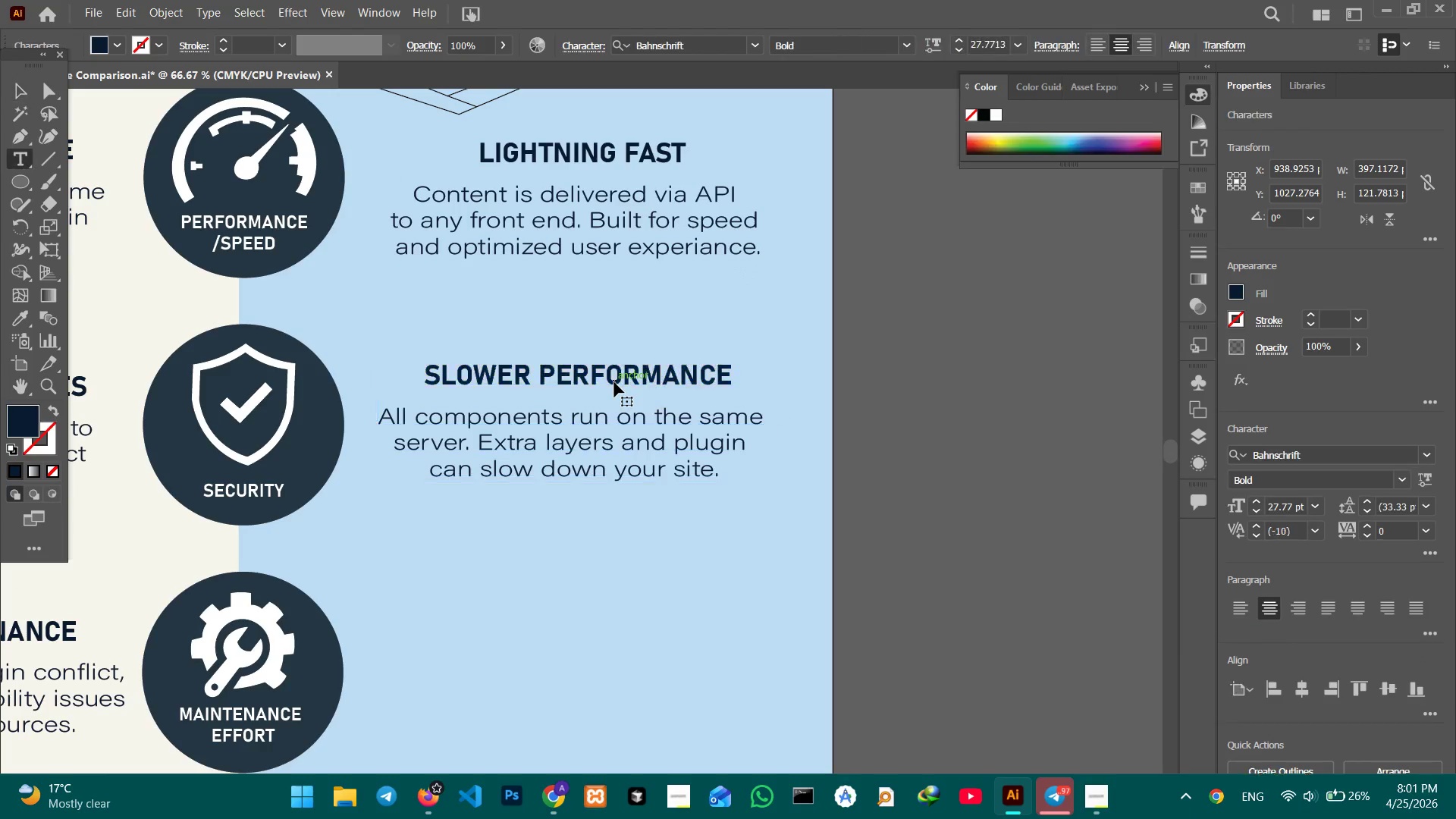 
triple_click([614, 382])
 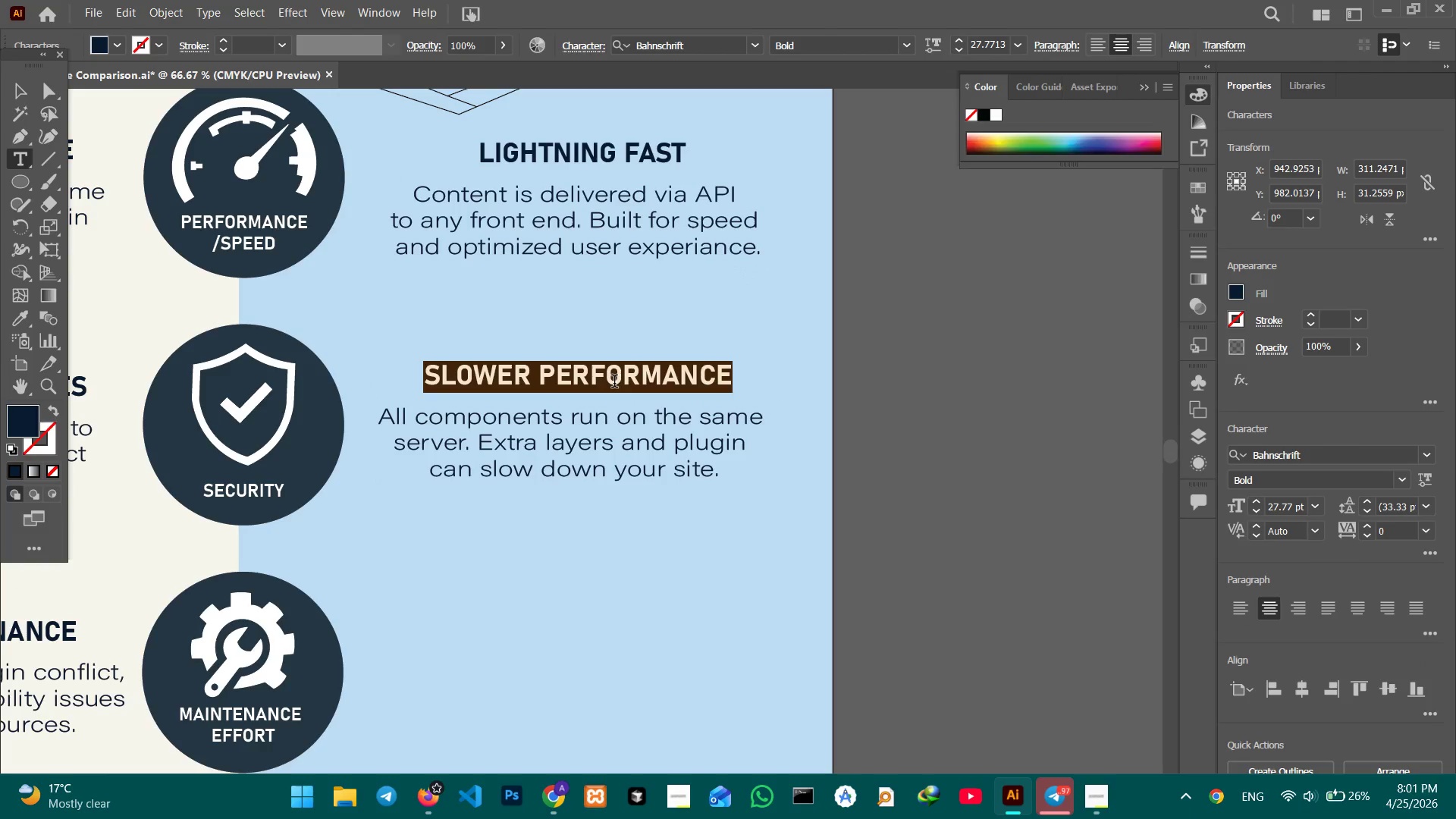 
type(ENHANCED)
 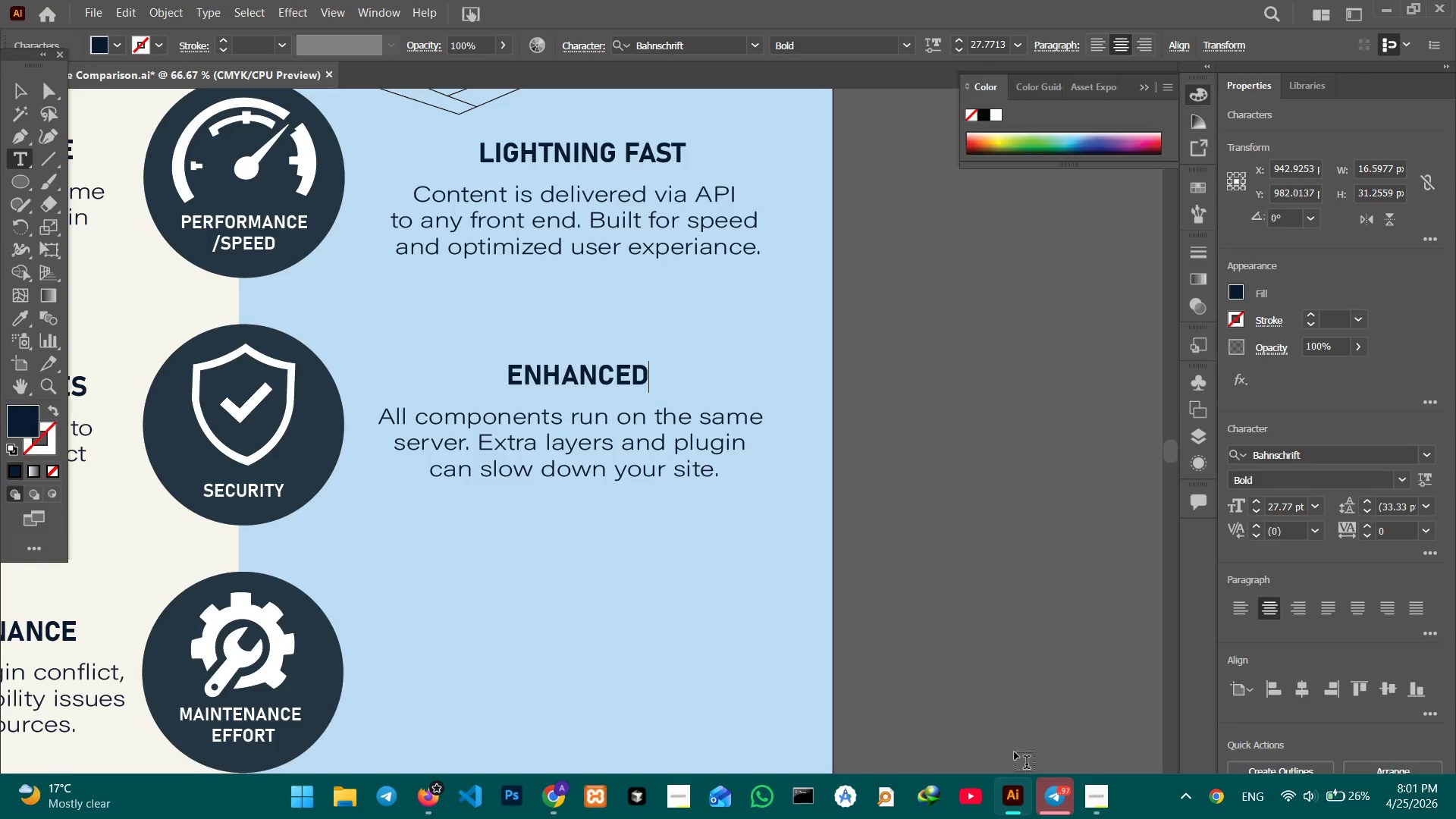 
left_click([1083, 792])